 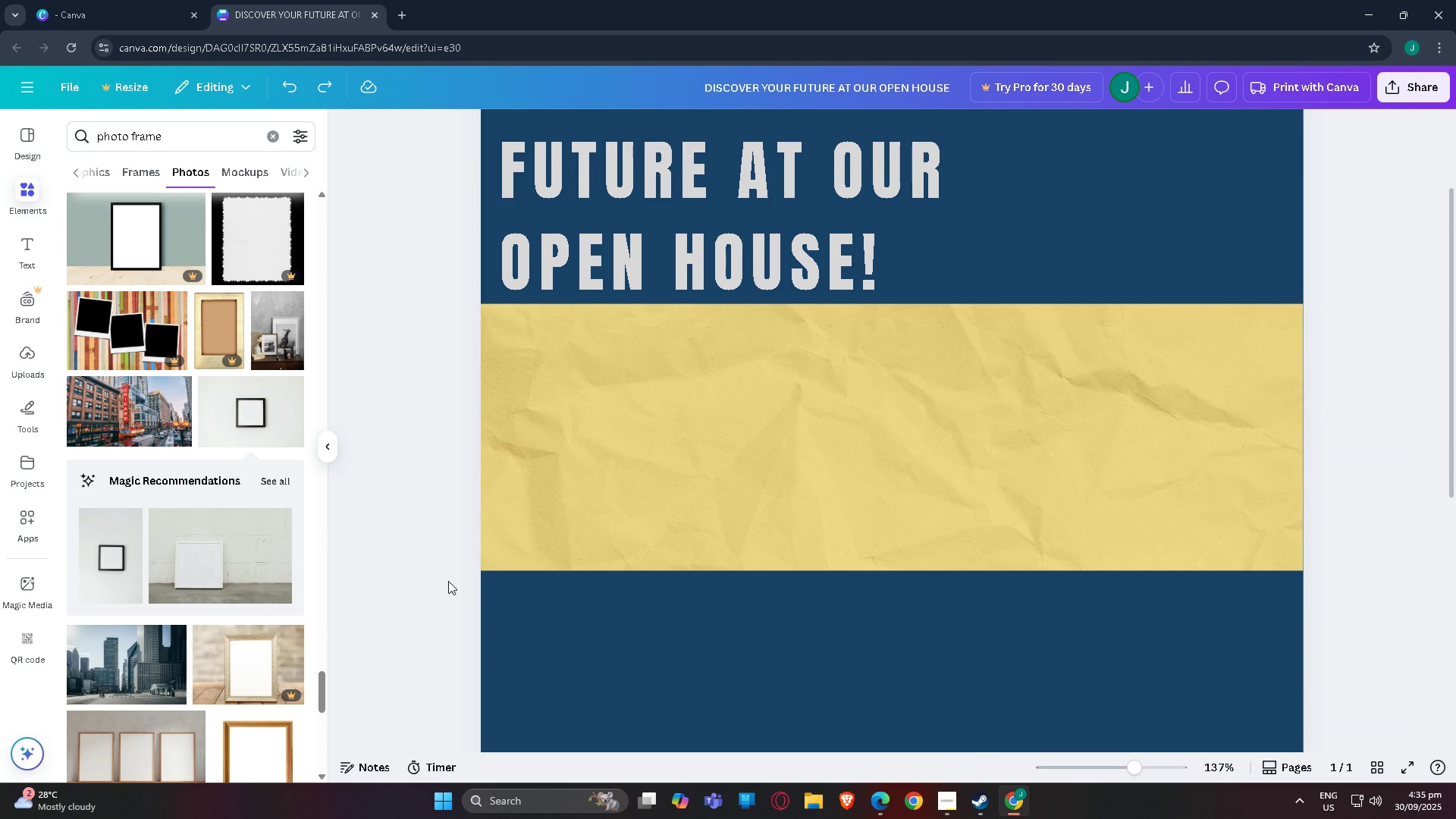 
scroll: coordinate [122, 560], scroll_direction: down, amount: 8.0
 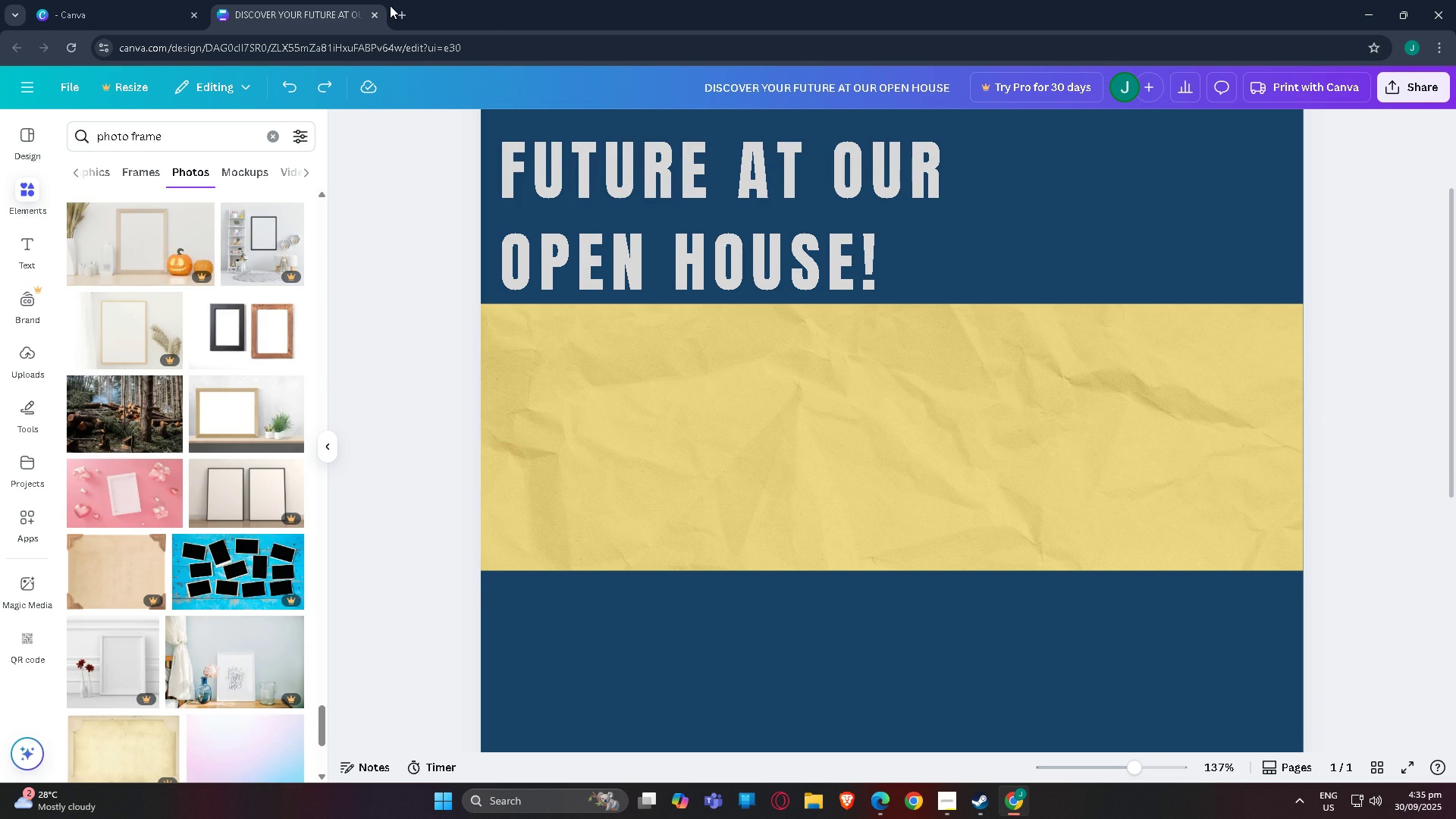 
left_click([401, 11])
 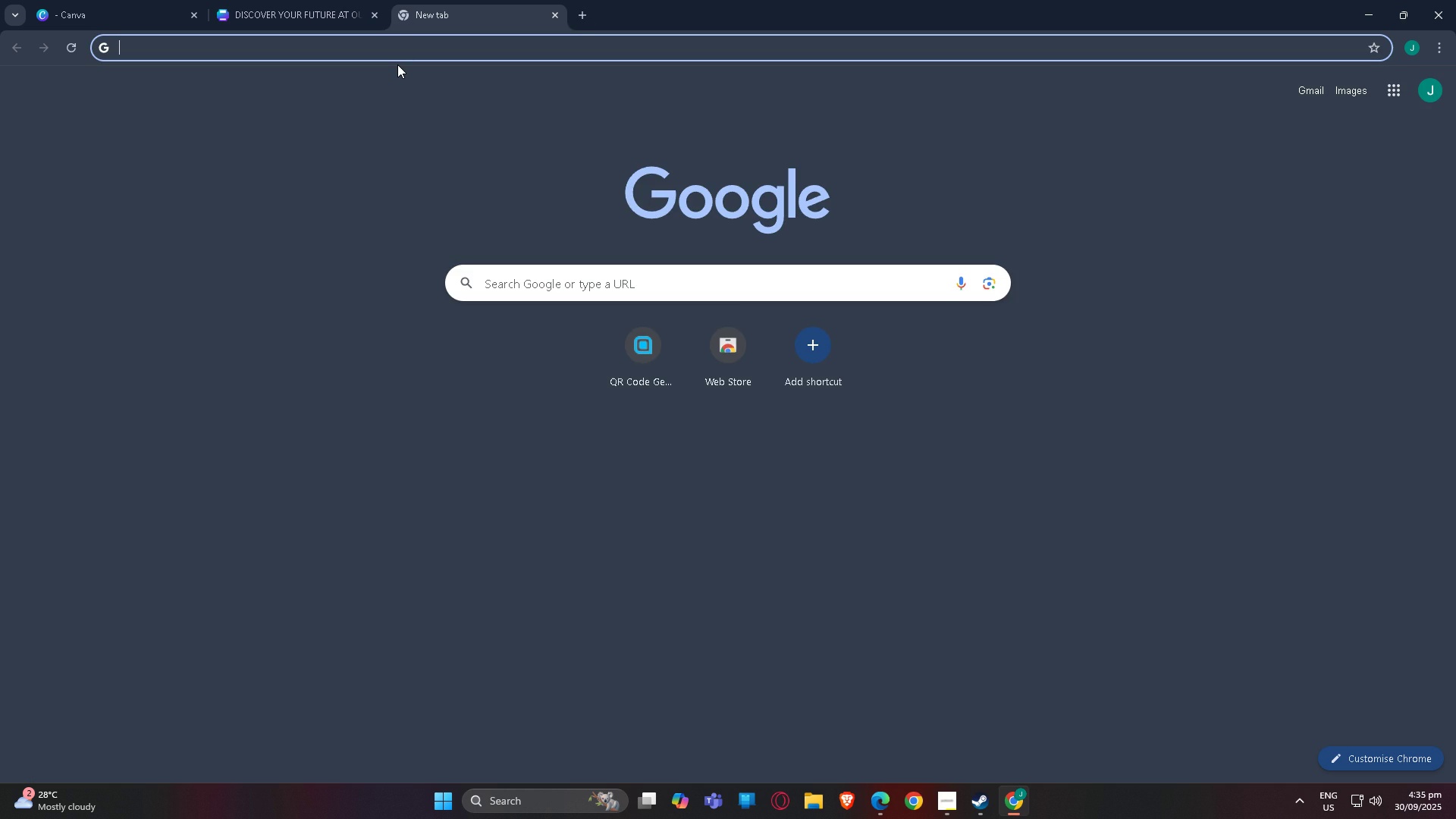 
type(photoframe)
 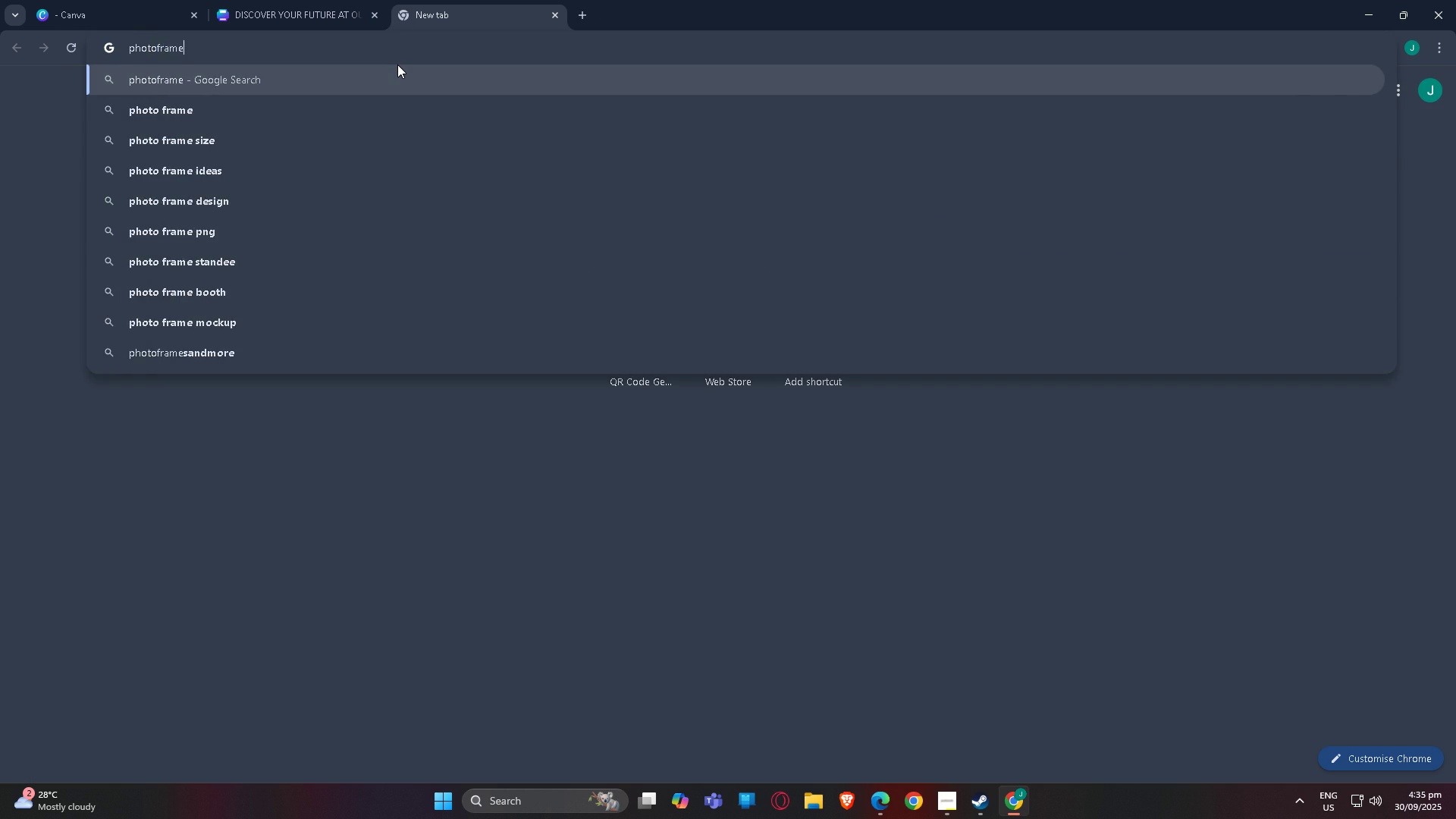 
key(Enter)
 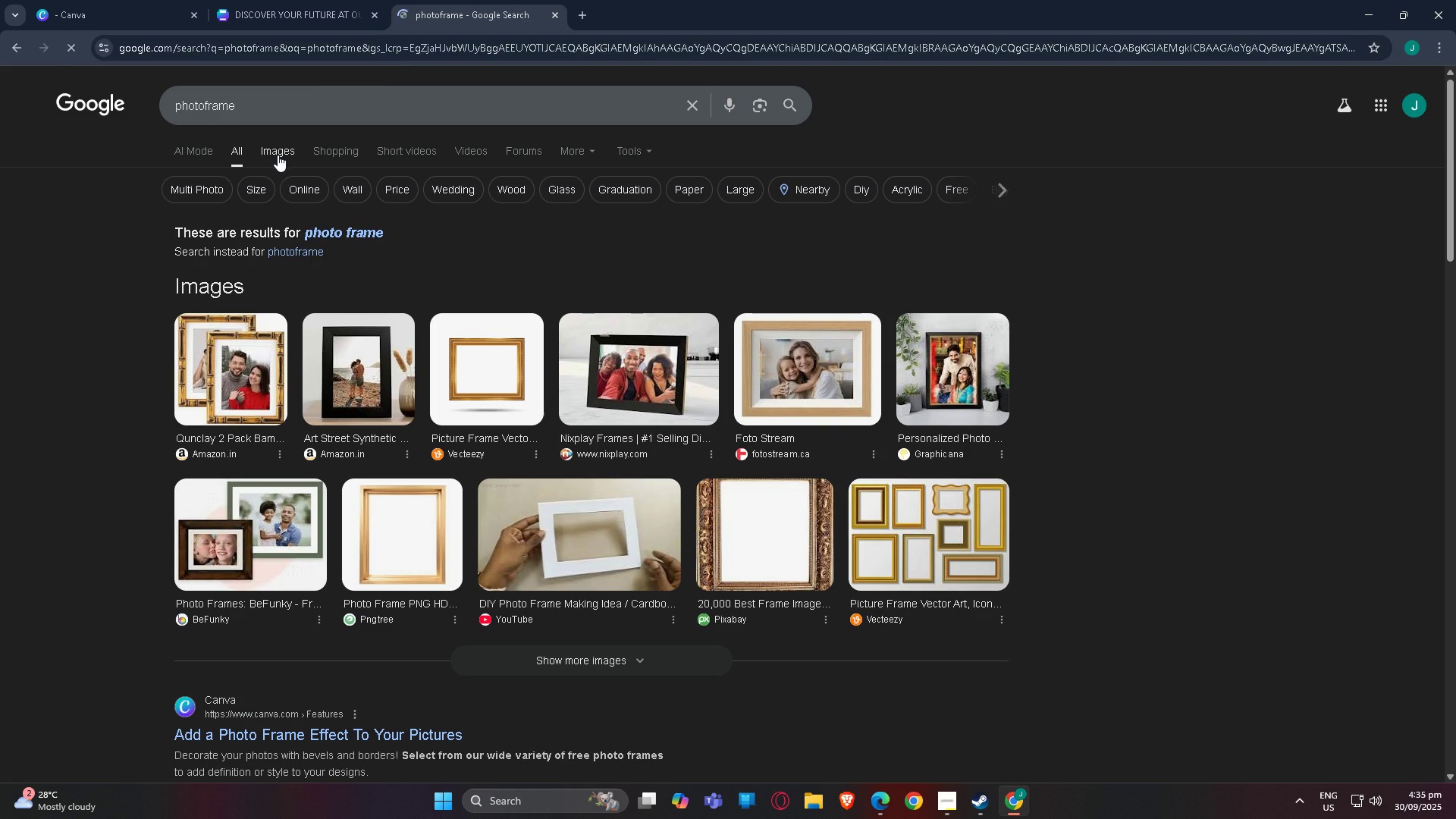 
left_click([275, 154])
 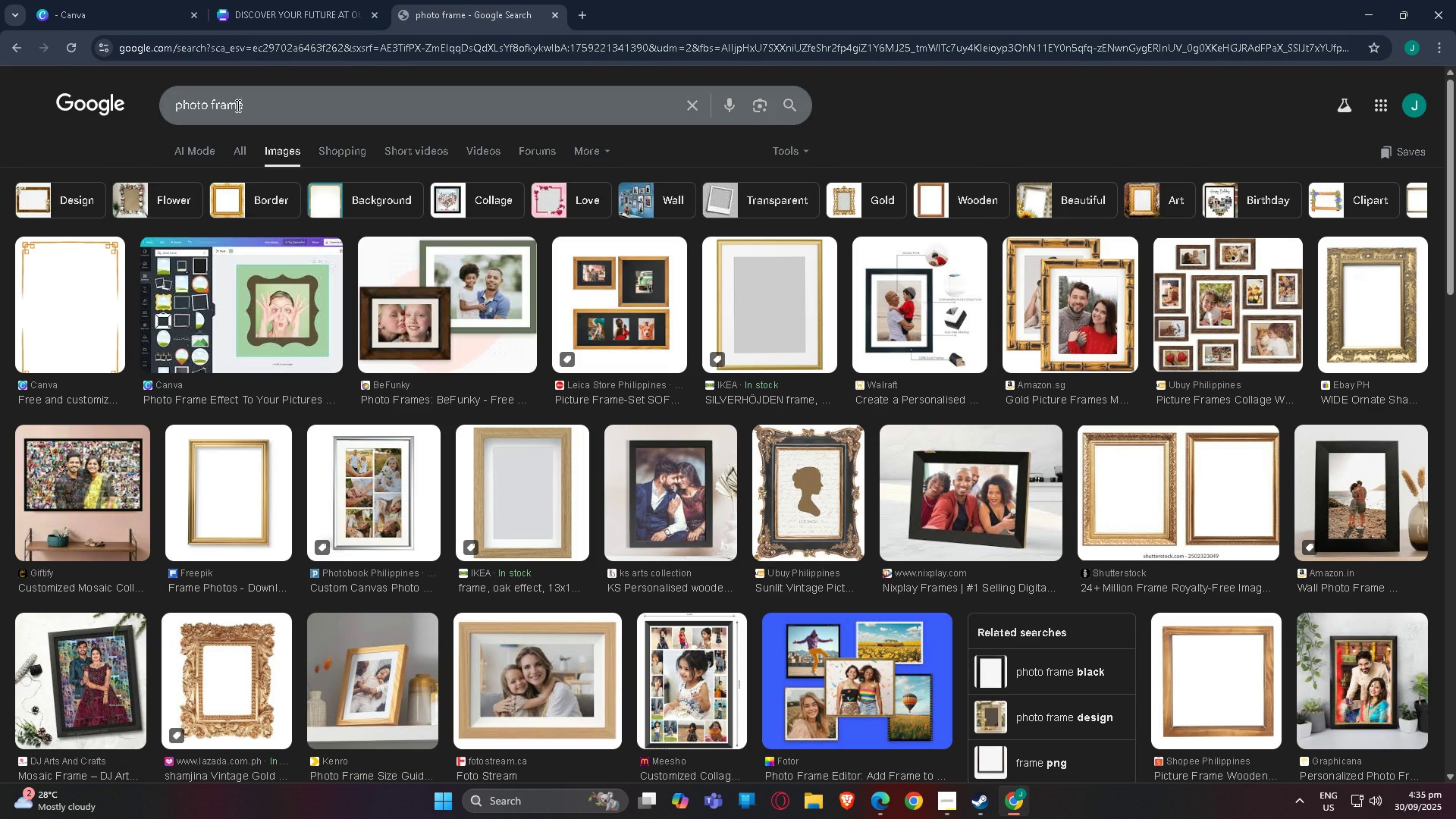 
left_click([228, 105])
 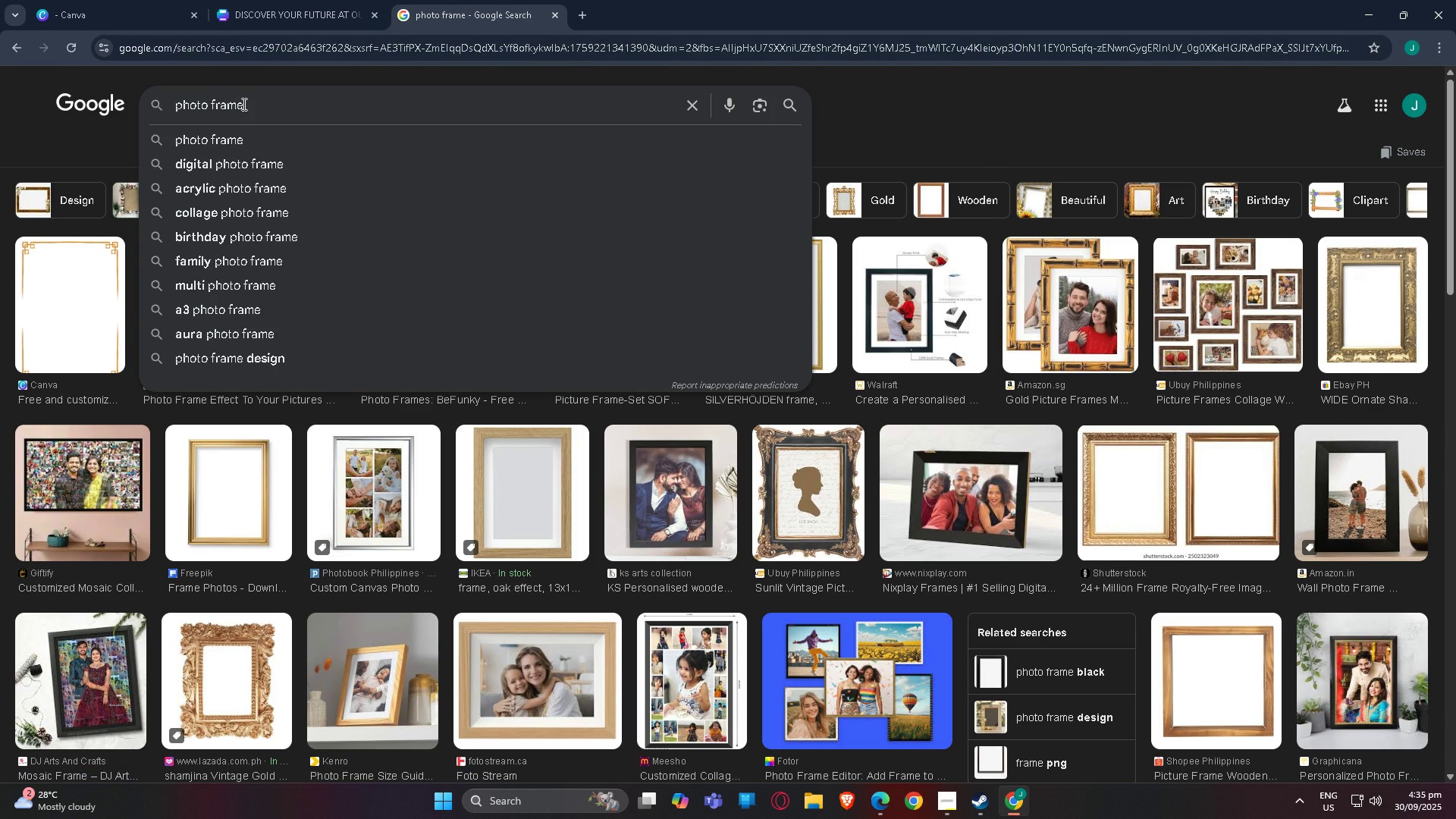 
left_click([260, 104])
 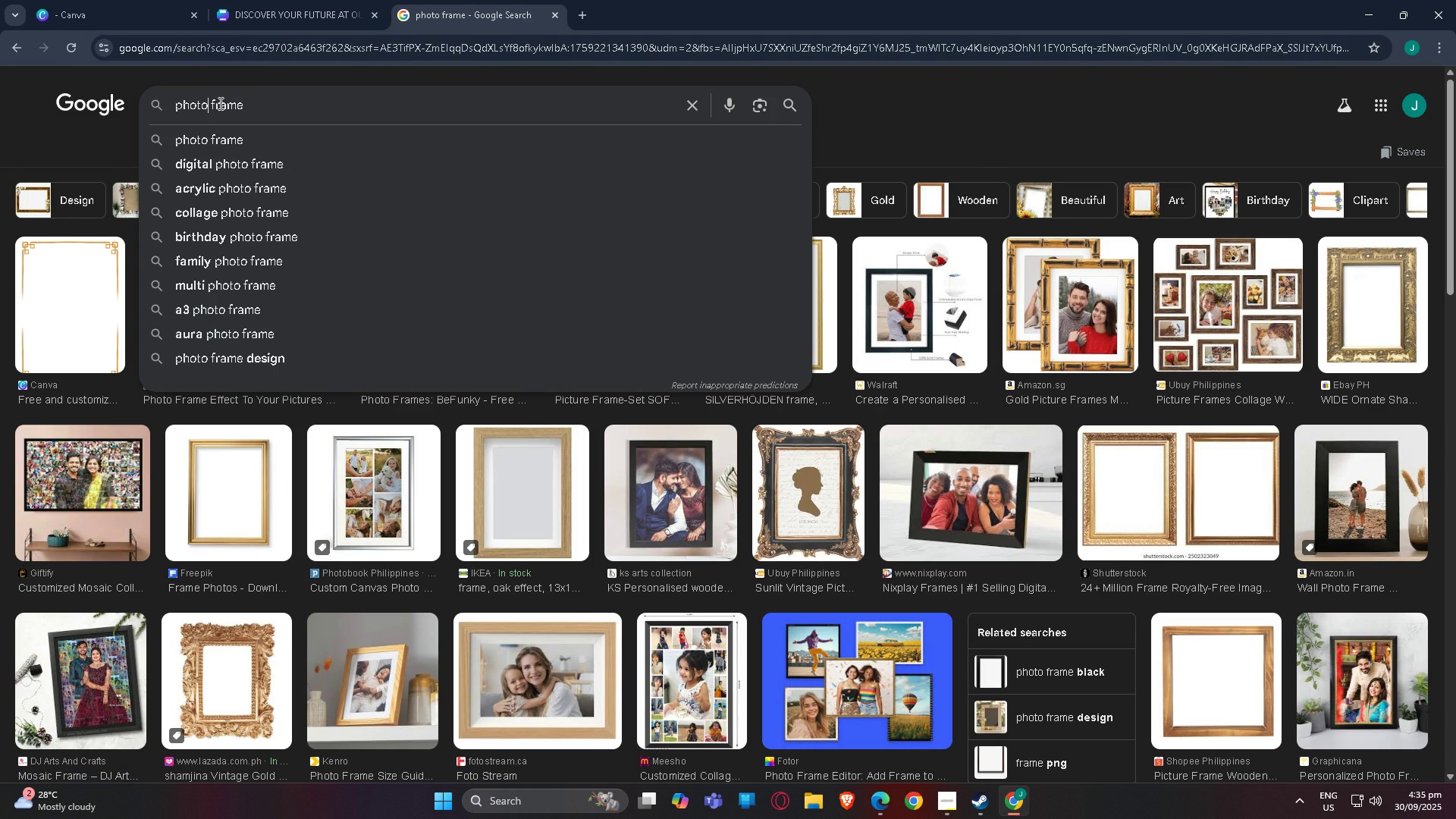 
double_click([289, 103])